 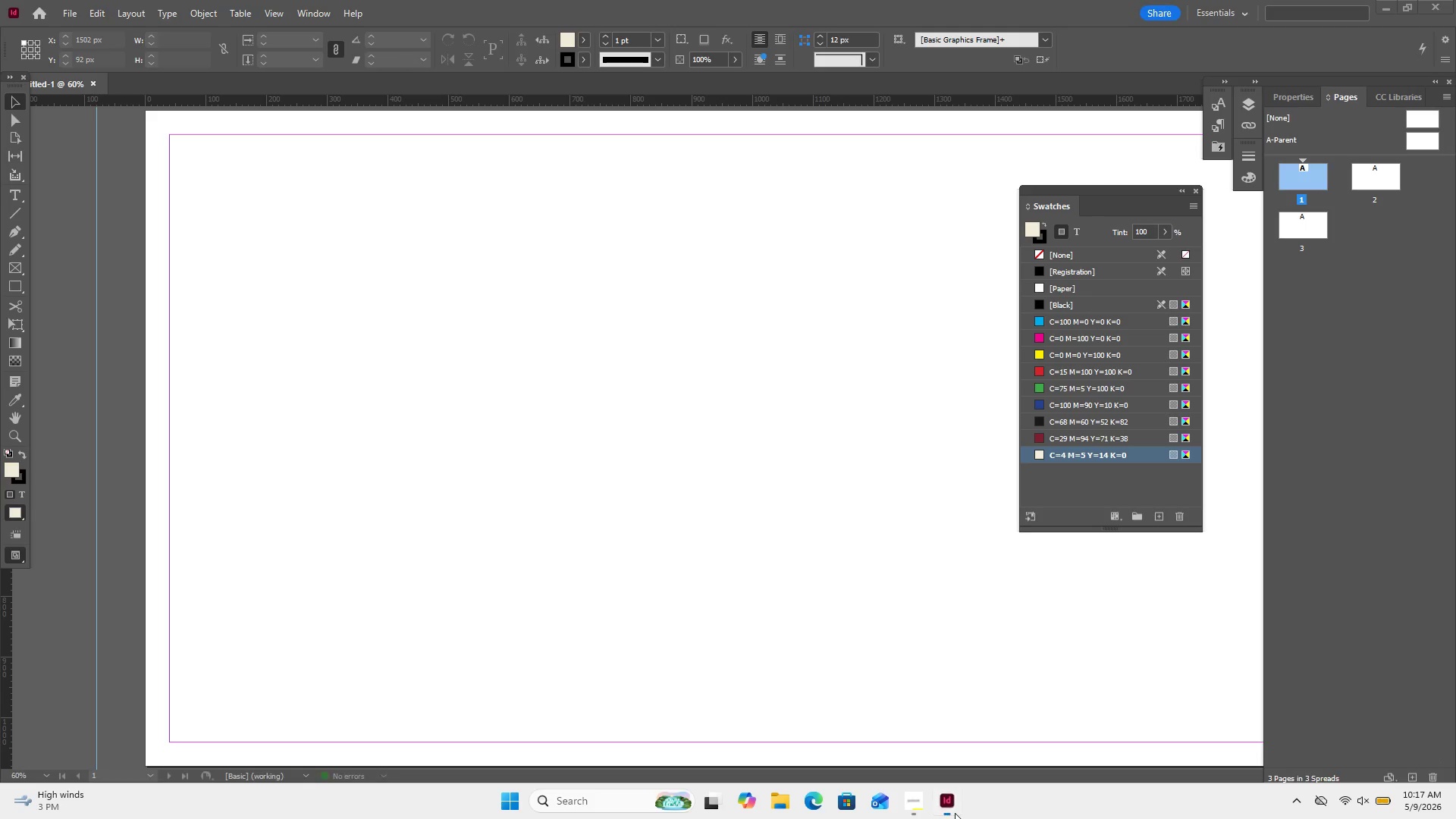 
left_click([739, 331])
 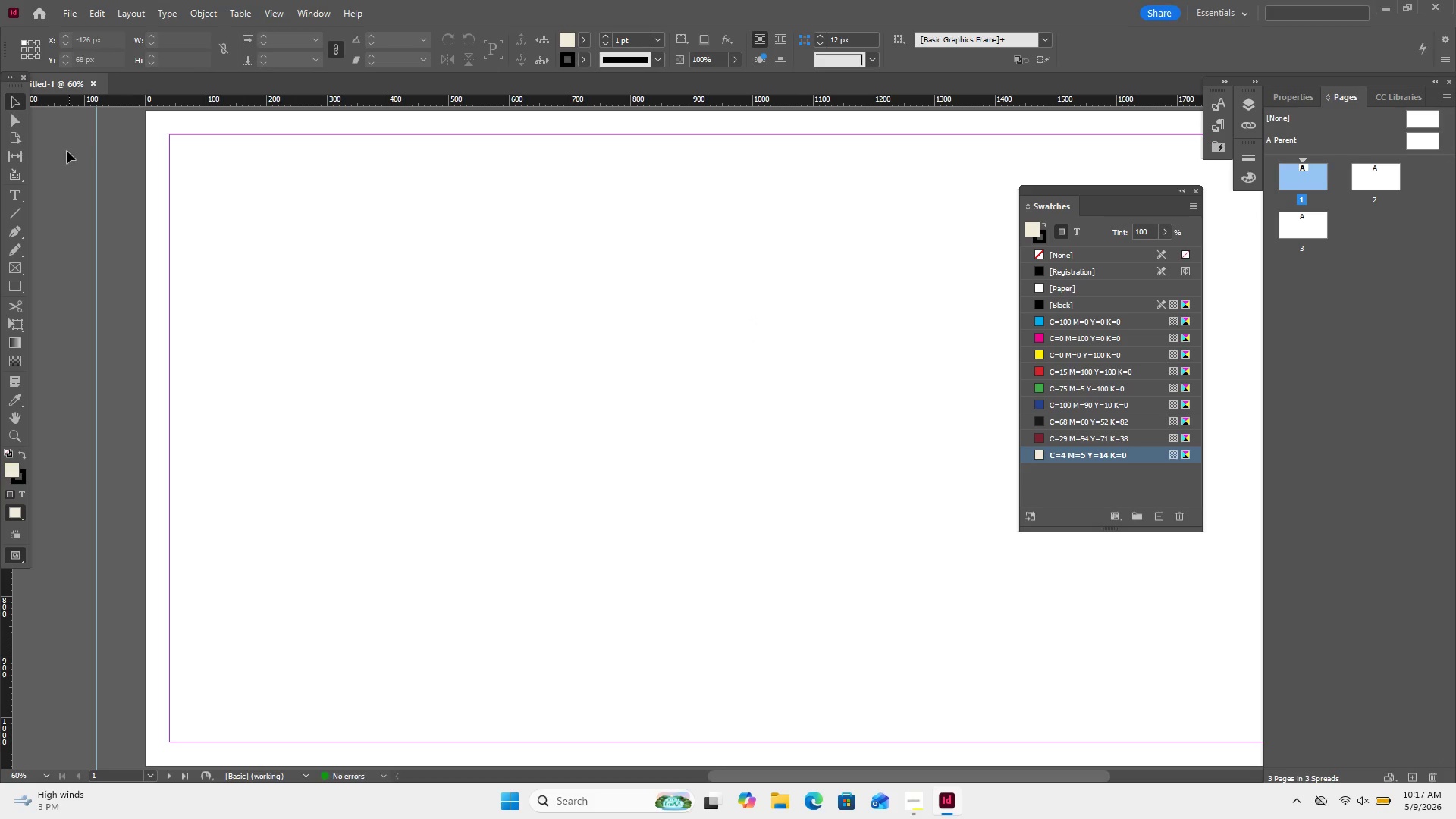 
left_click([6, 195])
 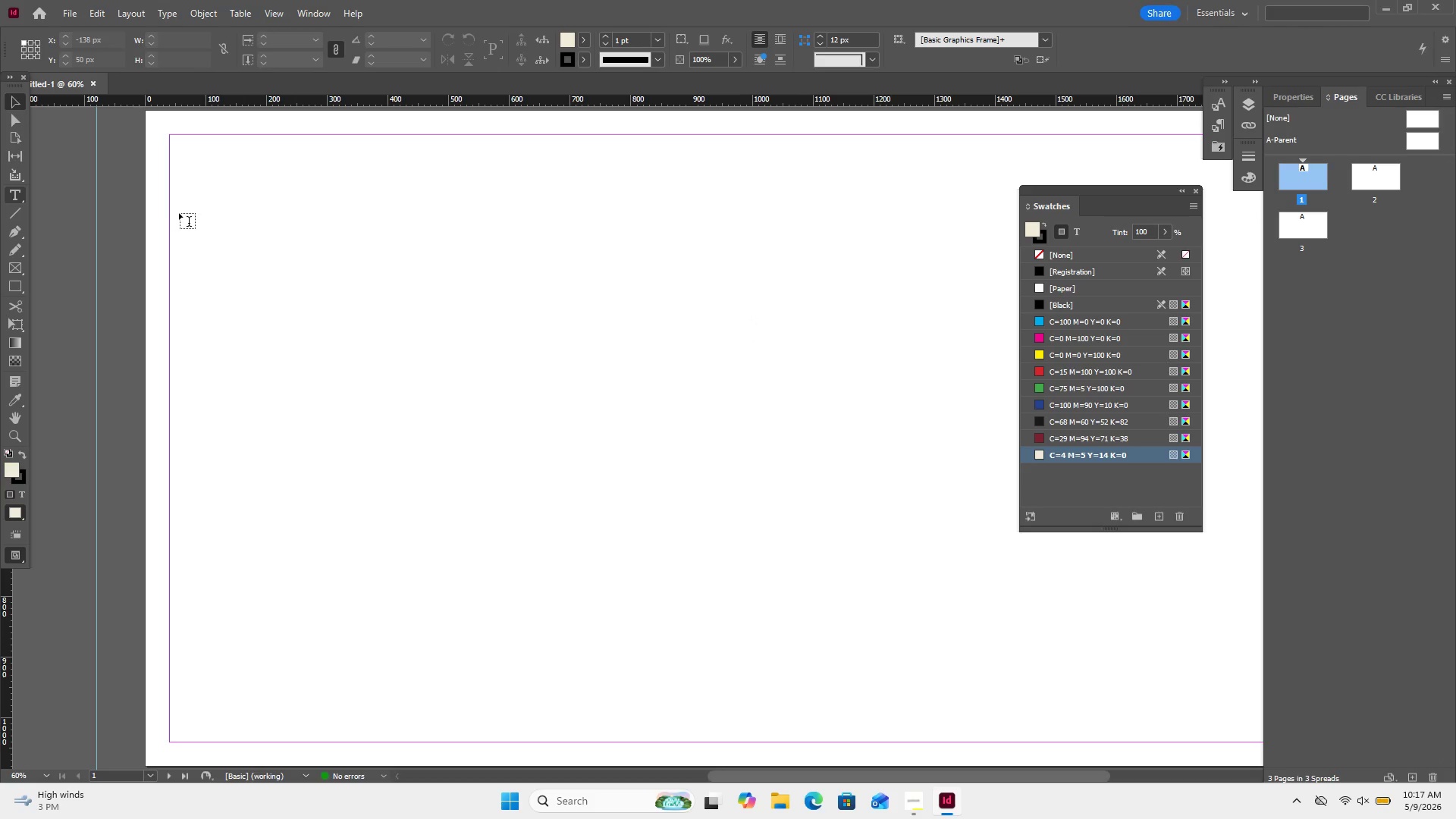 
left_click_drag(start_coordinate=[195, 211], to_coordinate=[856, 419])
 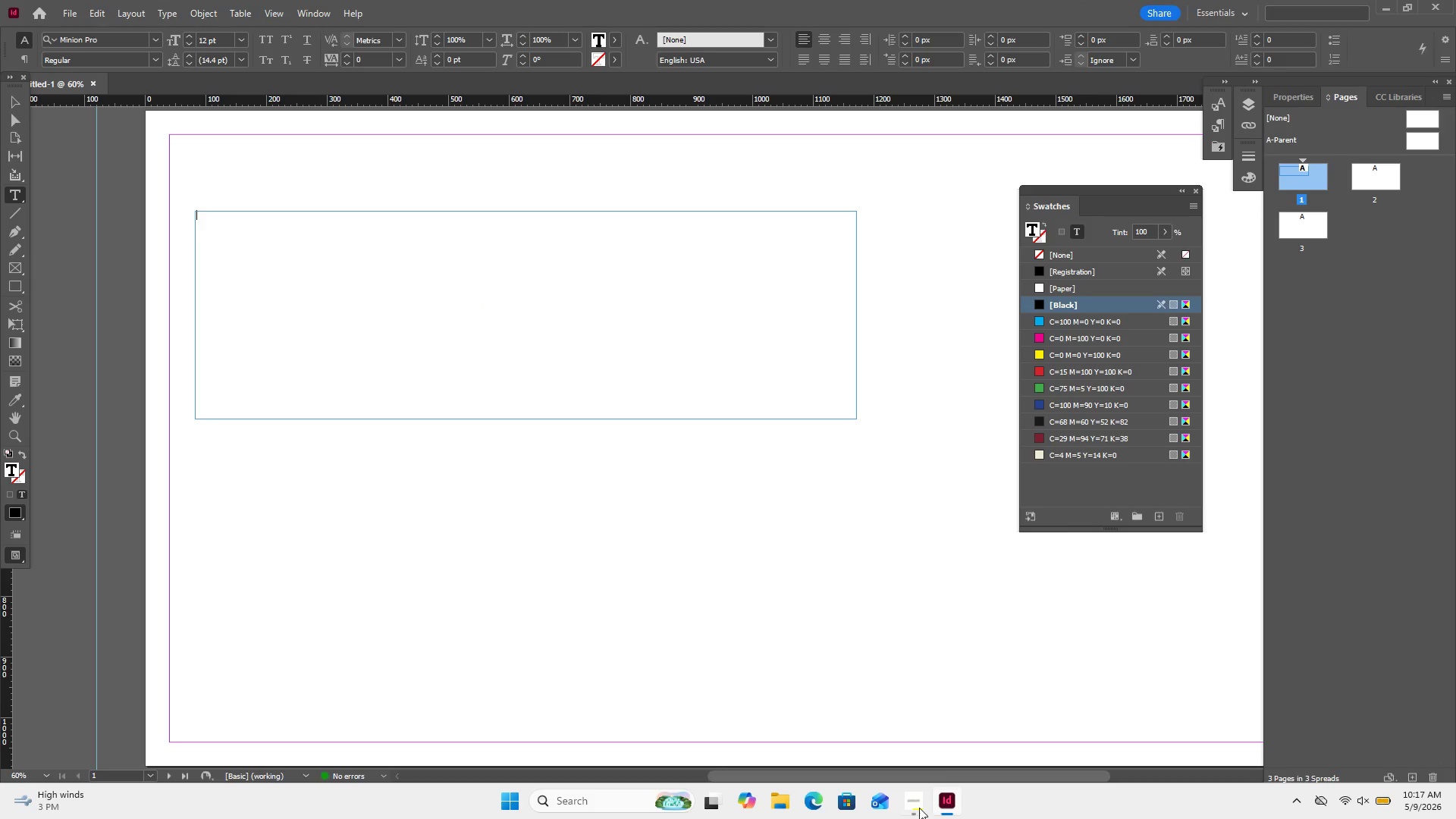 
left_click([919, 808])